 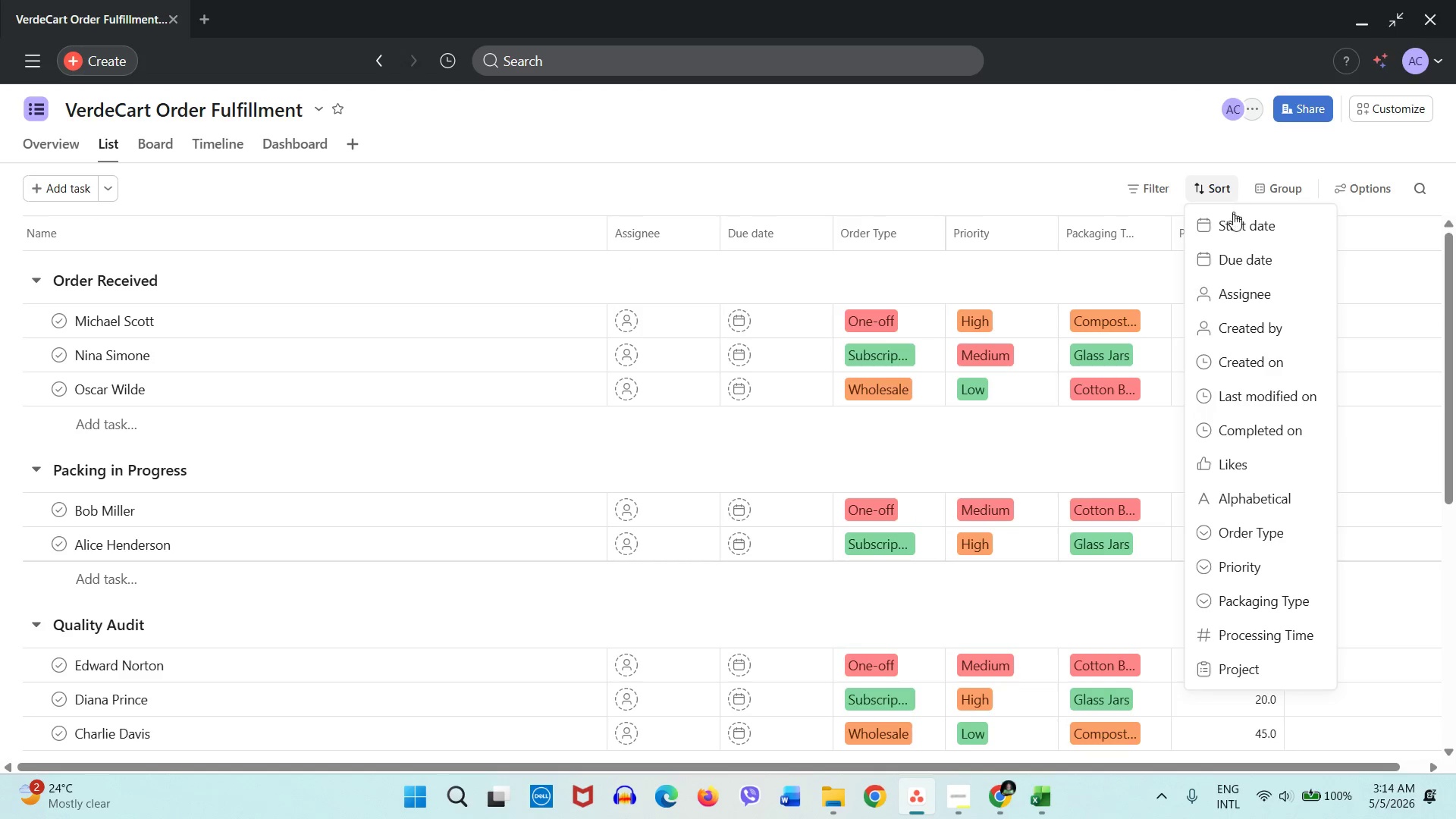 
left_click([1250, 554])
 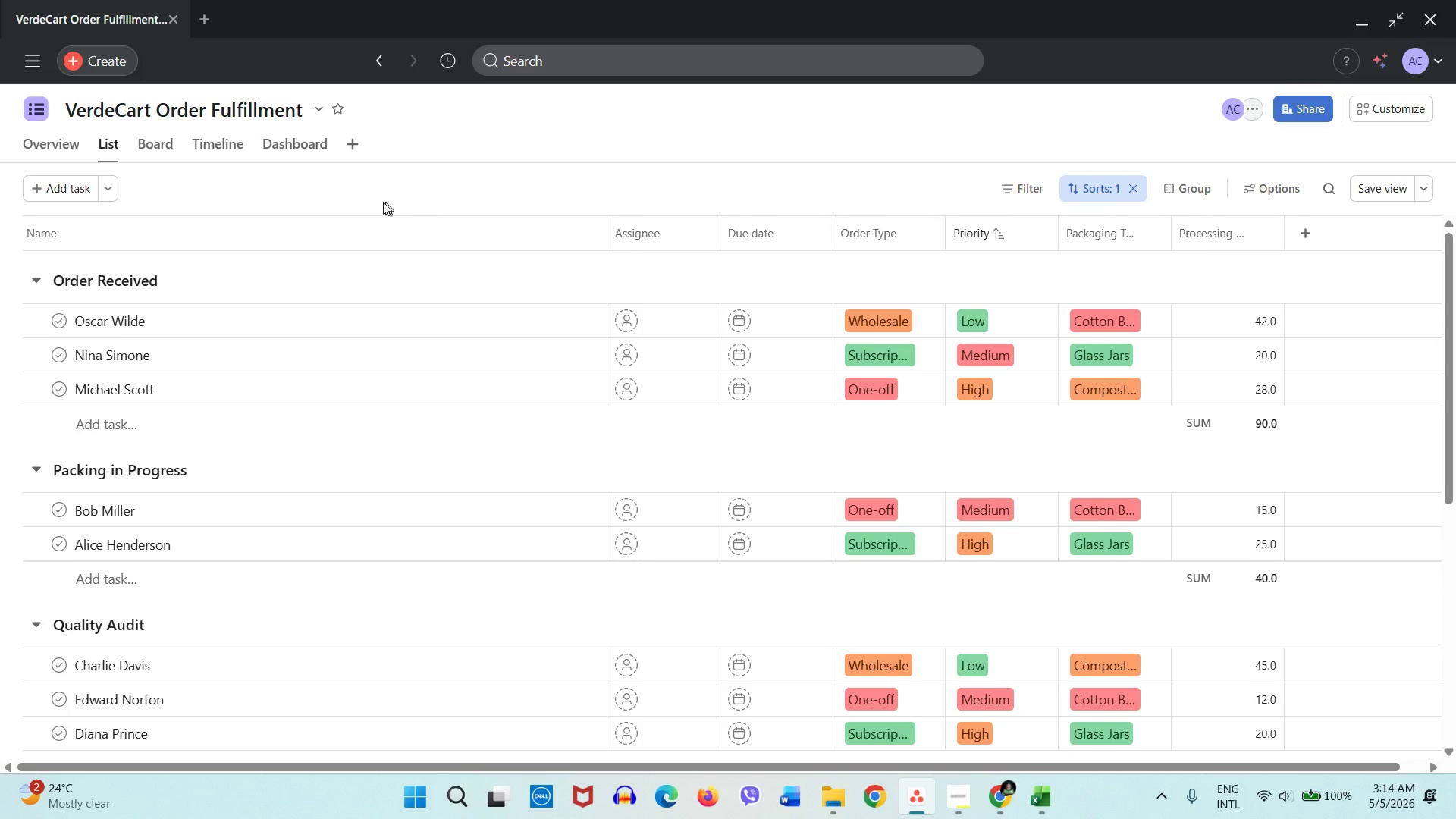 
left_click([162, 151])
 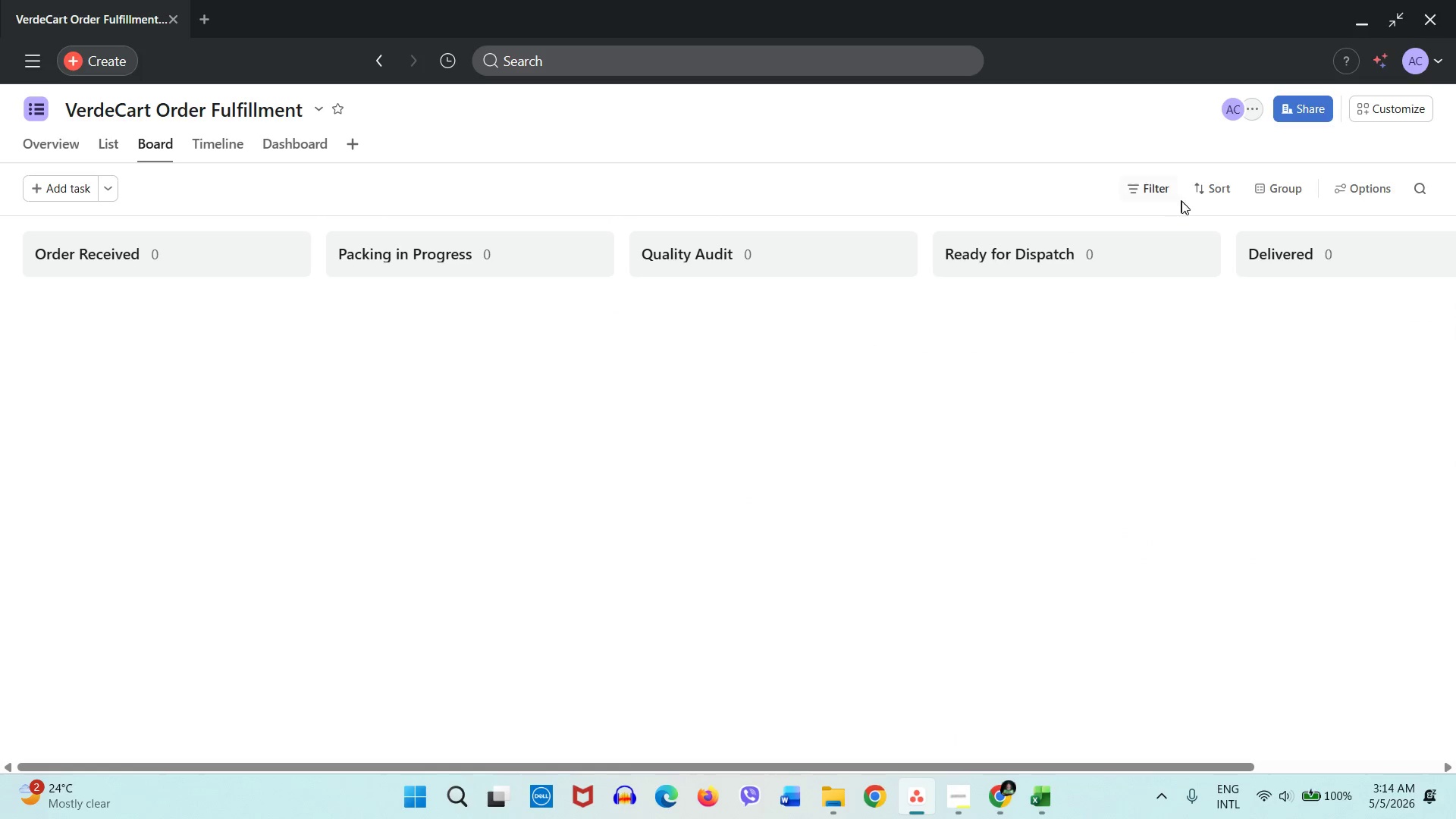 
left_click([1209, 195])
 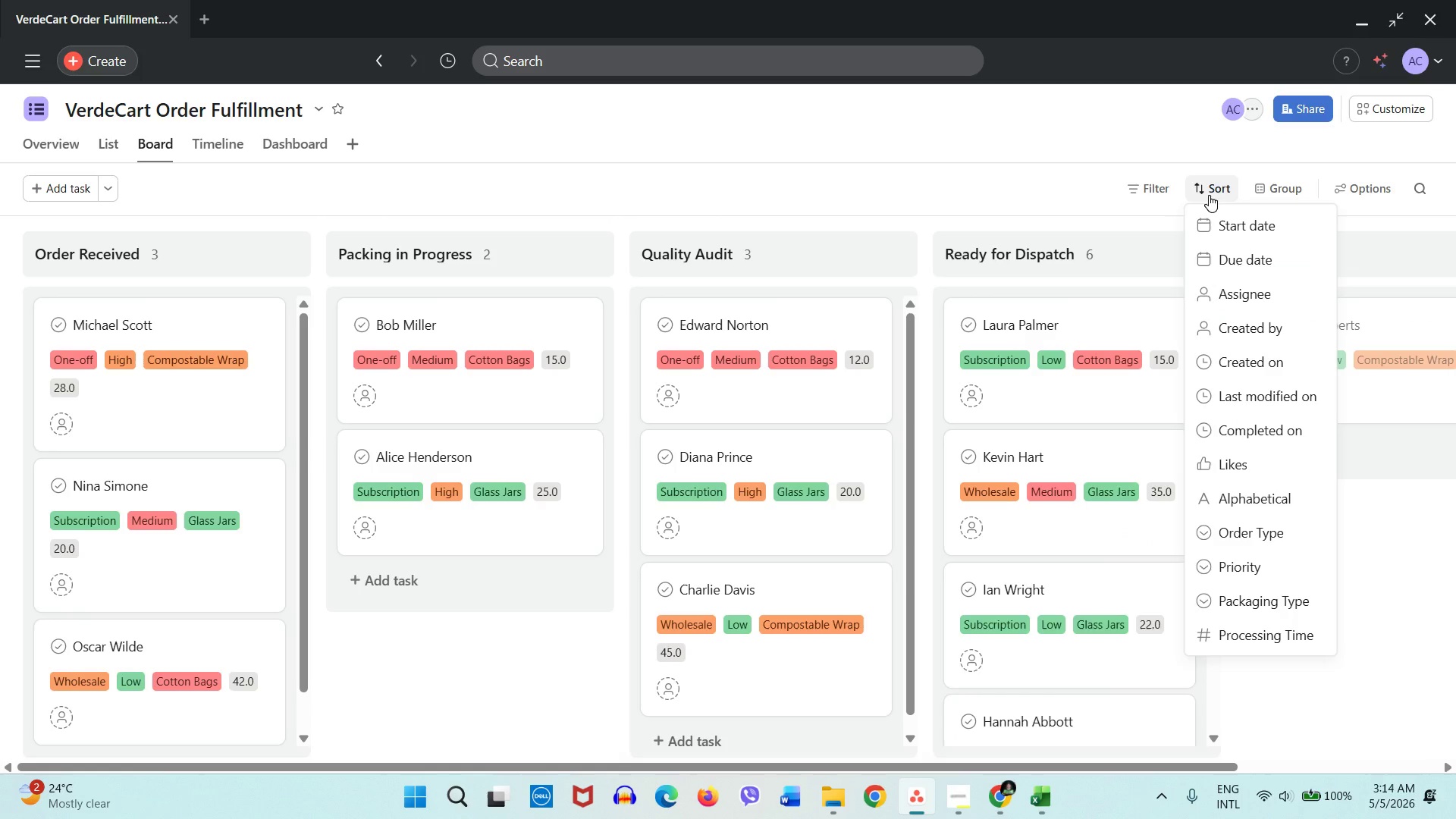 
left_click([1142, 190])
 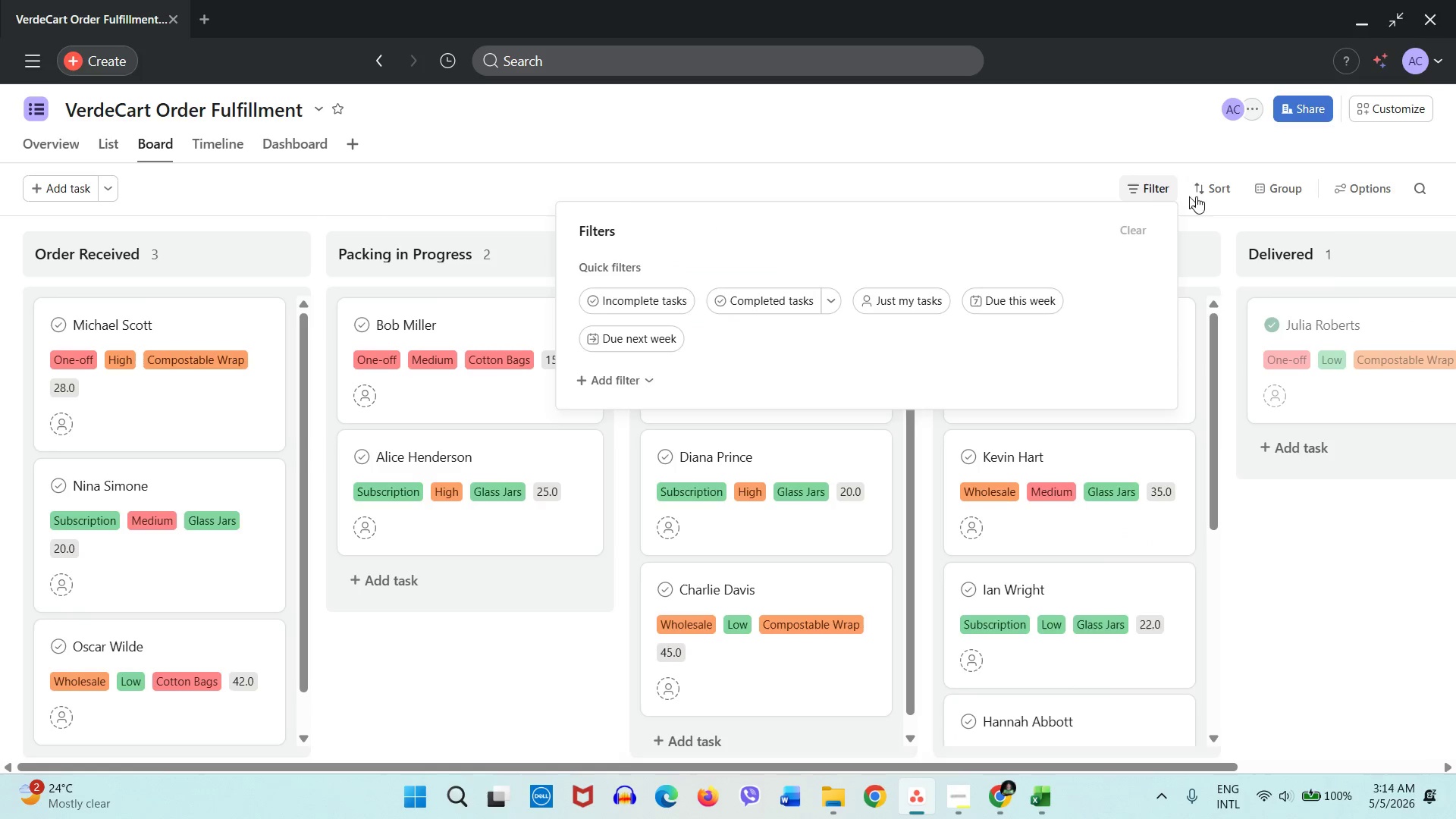 
left_click([1294, 199])
 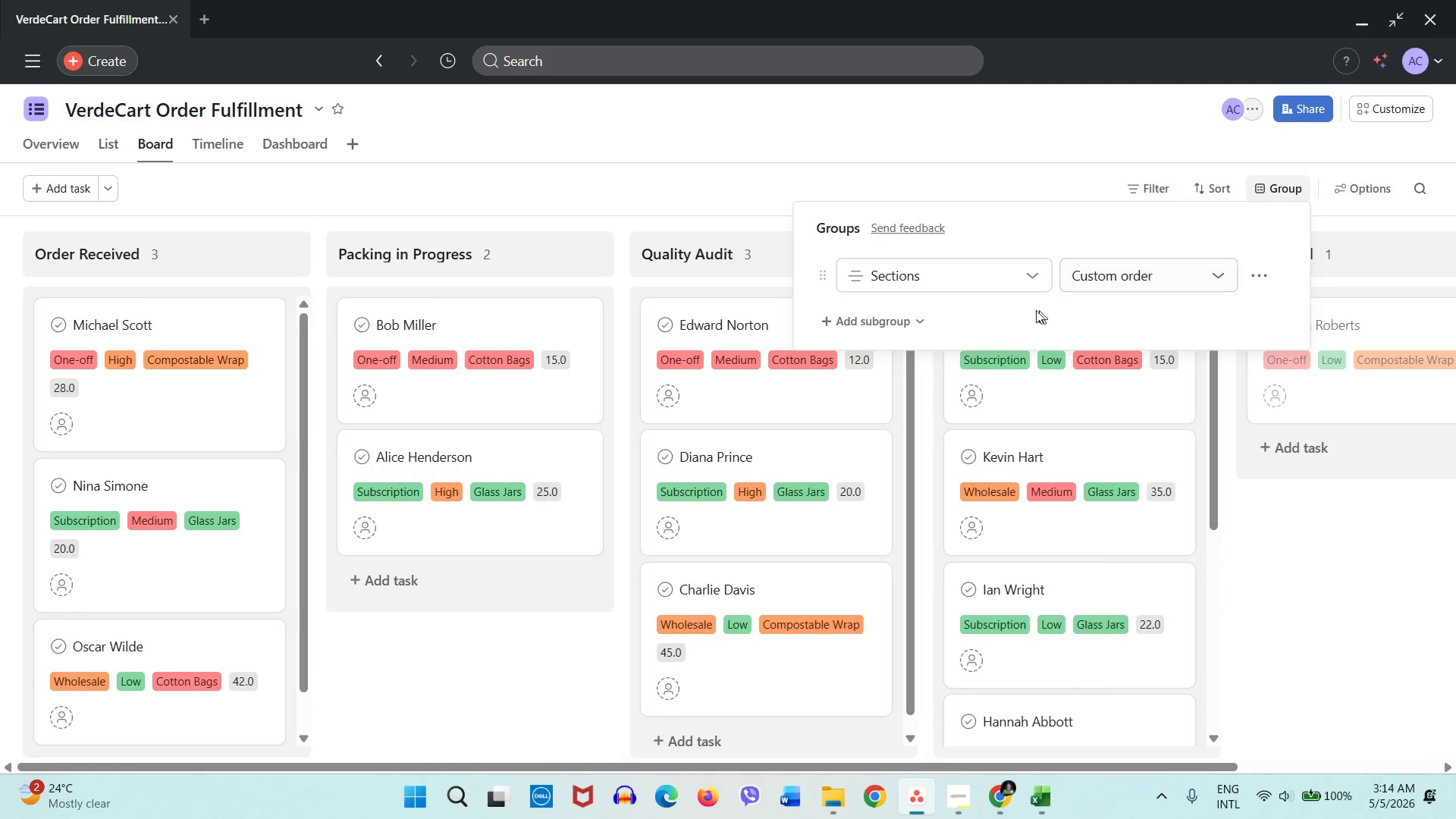 
left_click([1015, 283])
 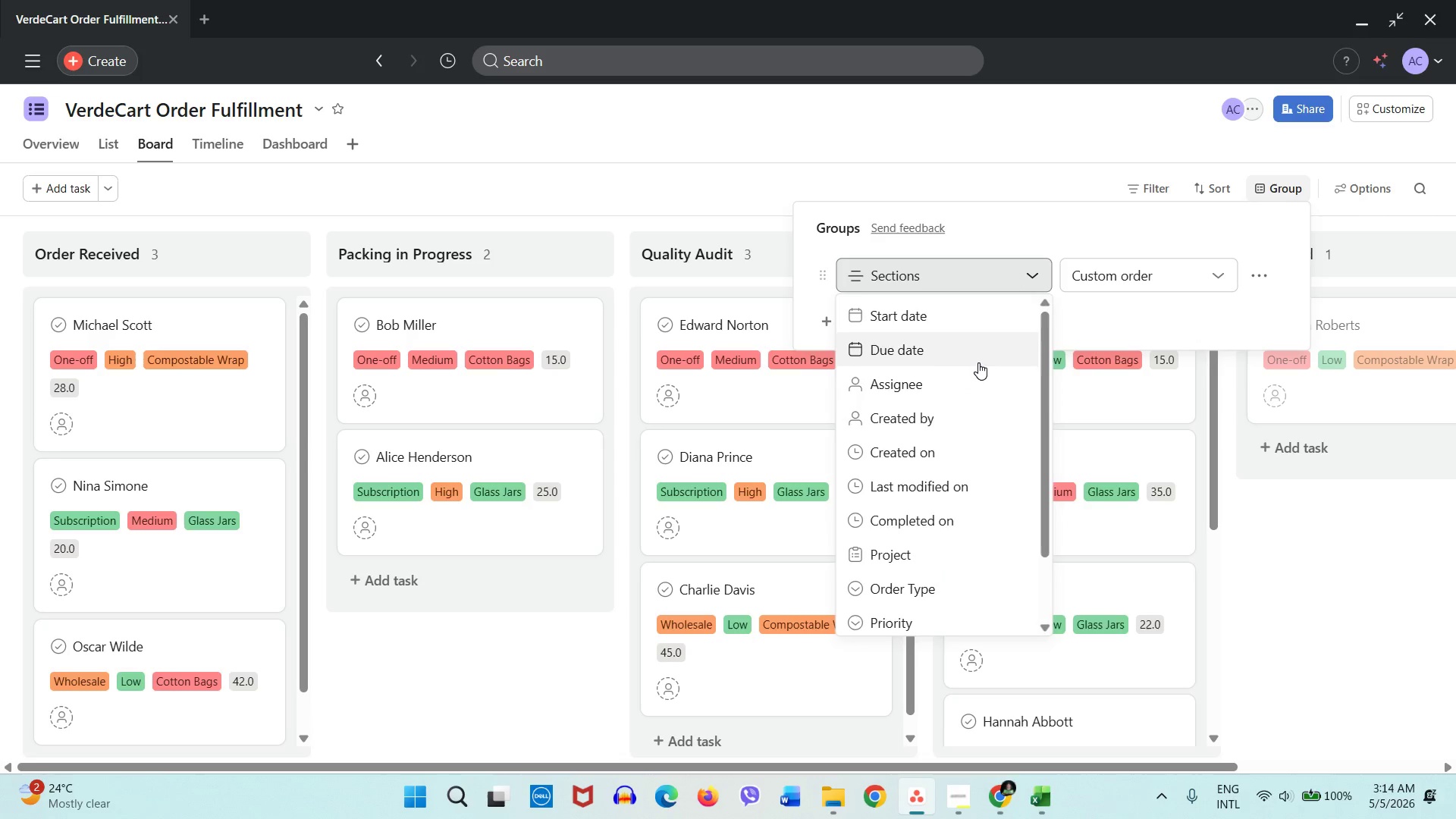 
scroll: coordinate [978, 362], scroll_direction: none, amount: 0.0
 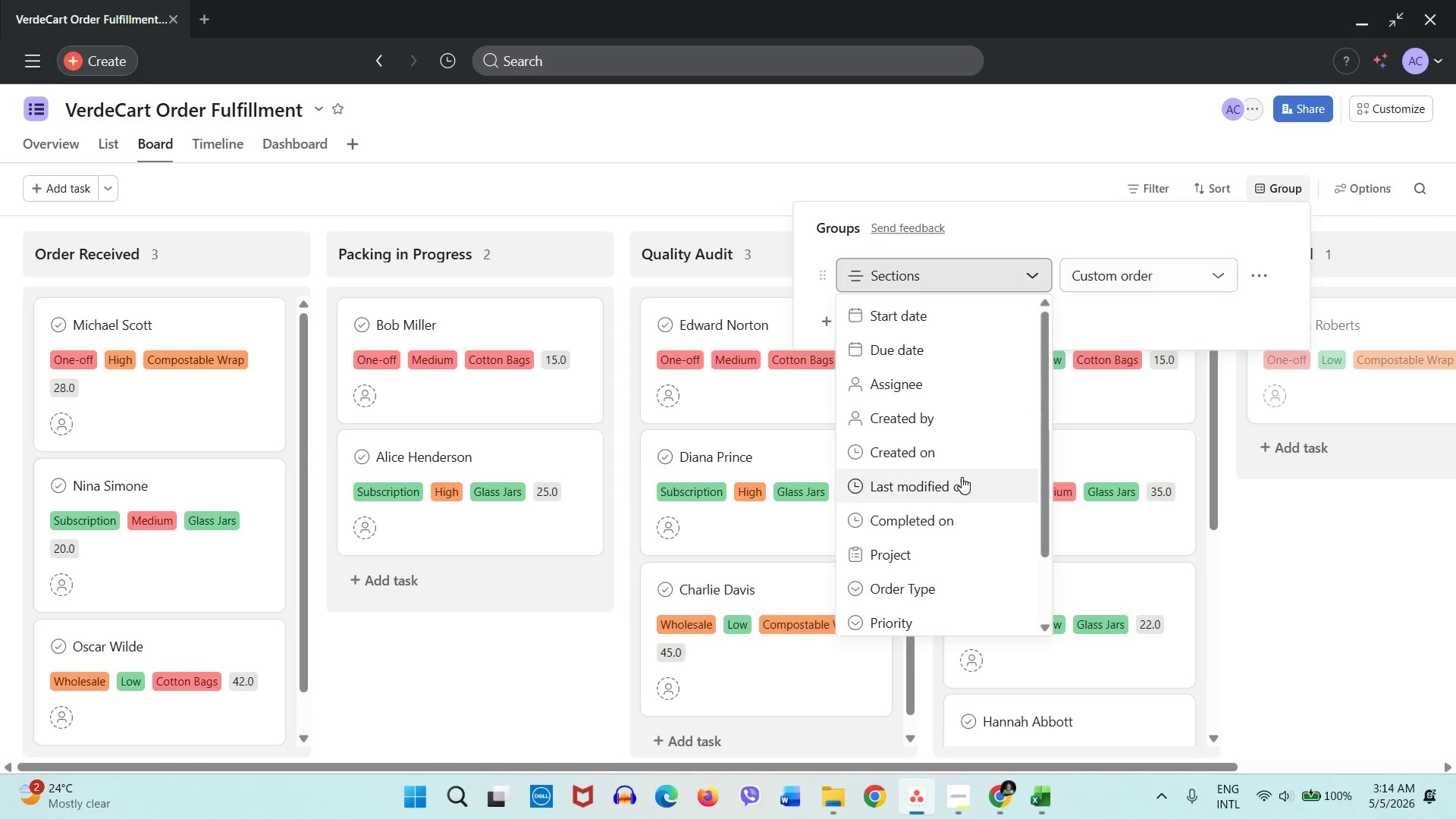 
scroll: coordinate [961, 477], scroll_direction: down, amount: 3.0
 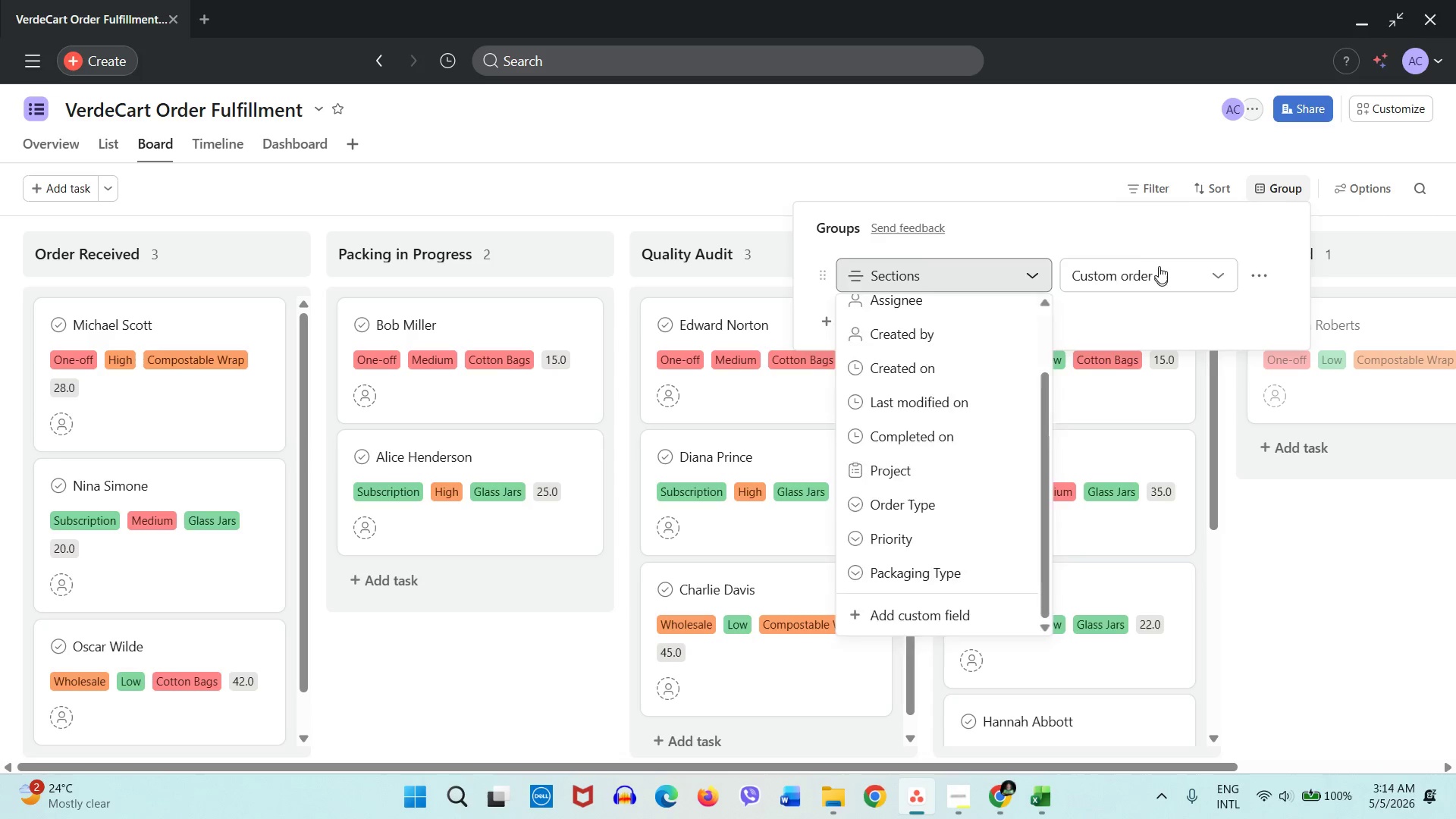 
left_click([1159, 265])
 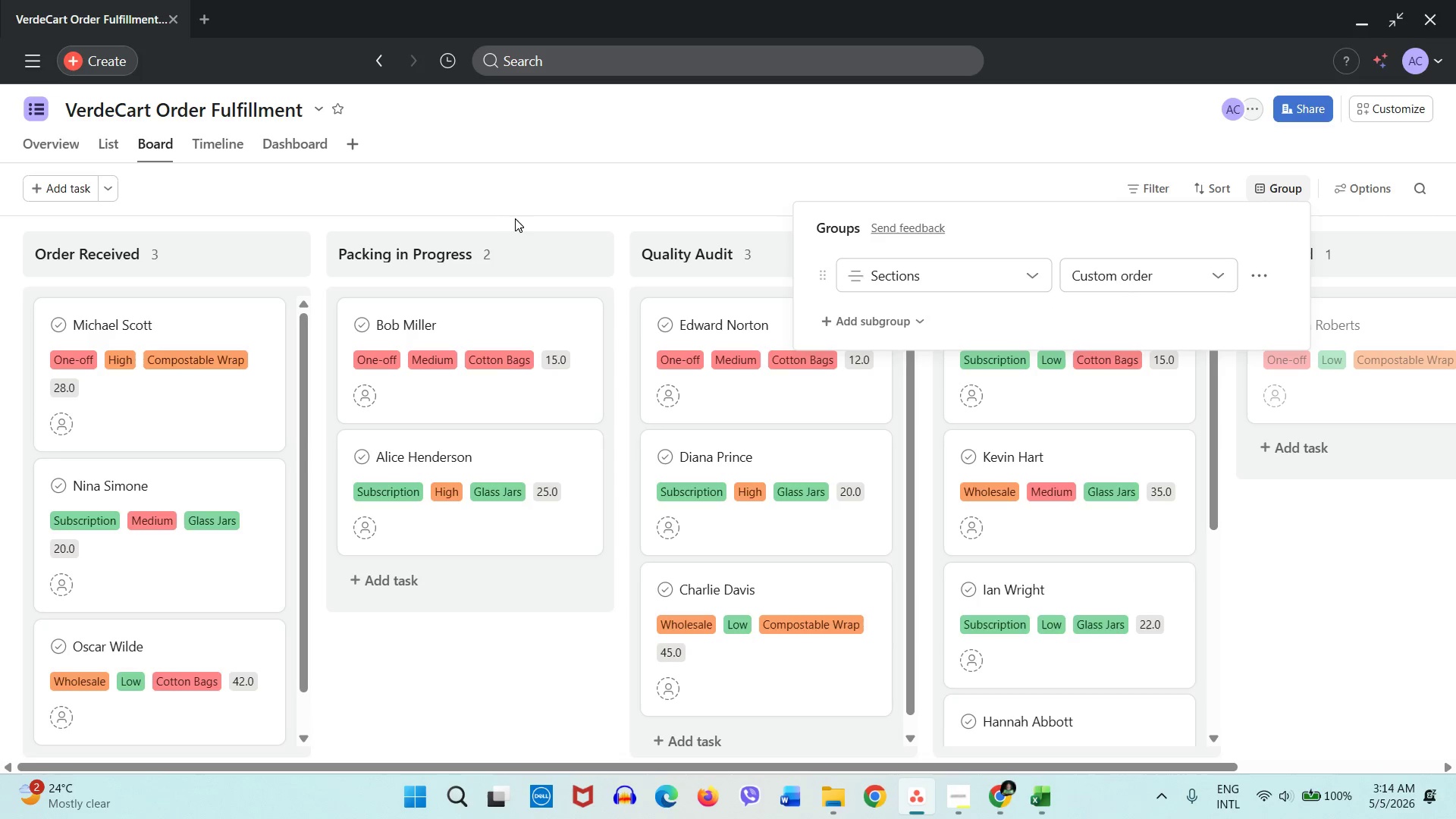 
left_click([533, 200])
 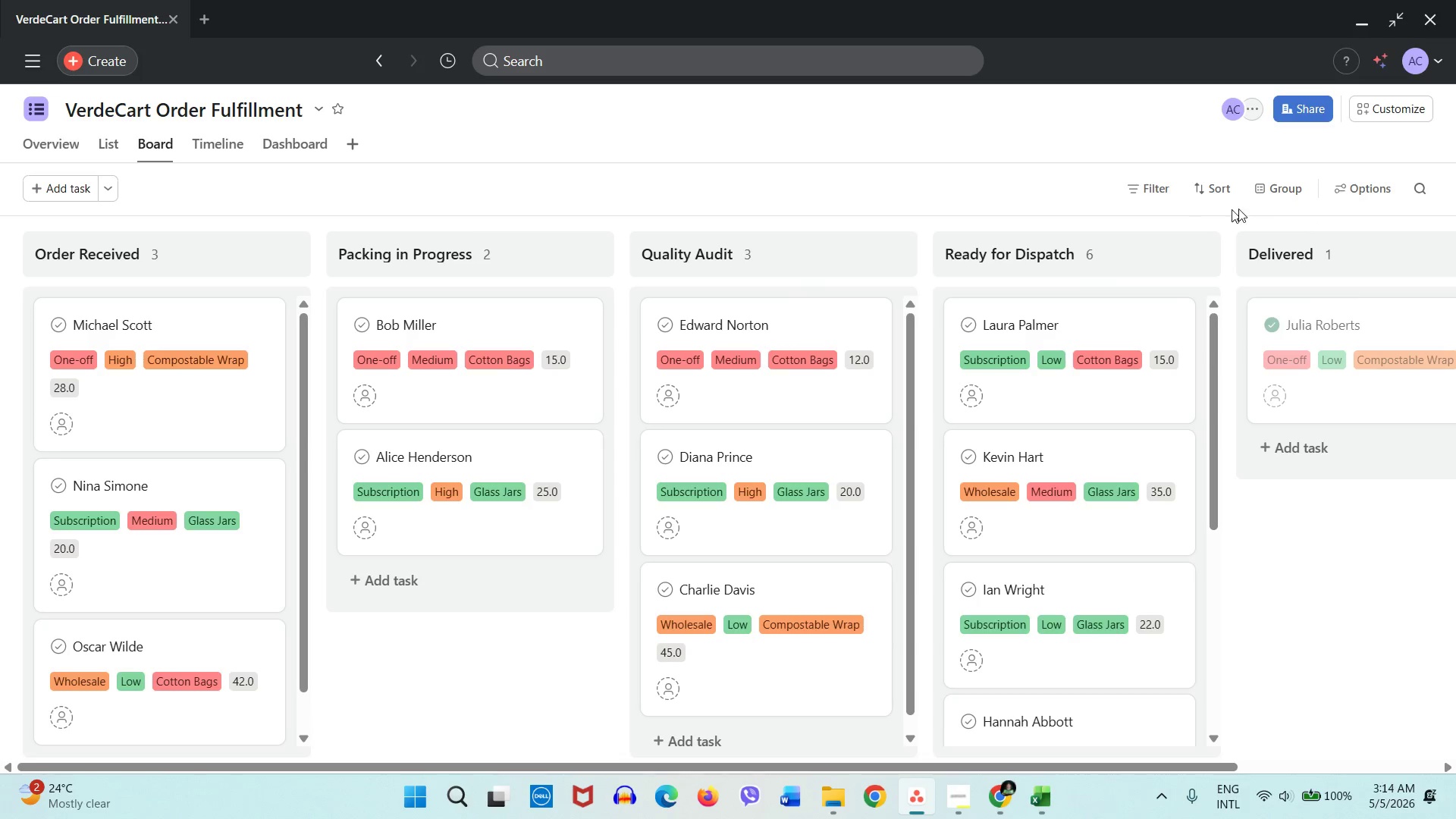 
left_click([1351, 190])
 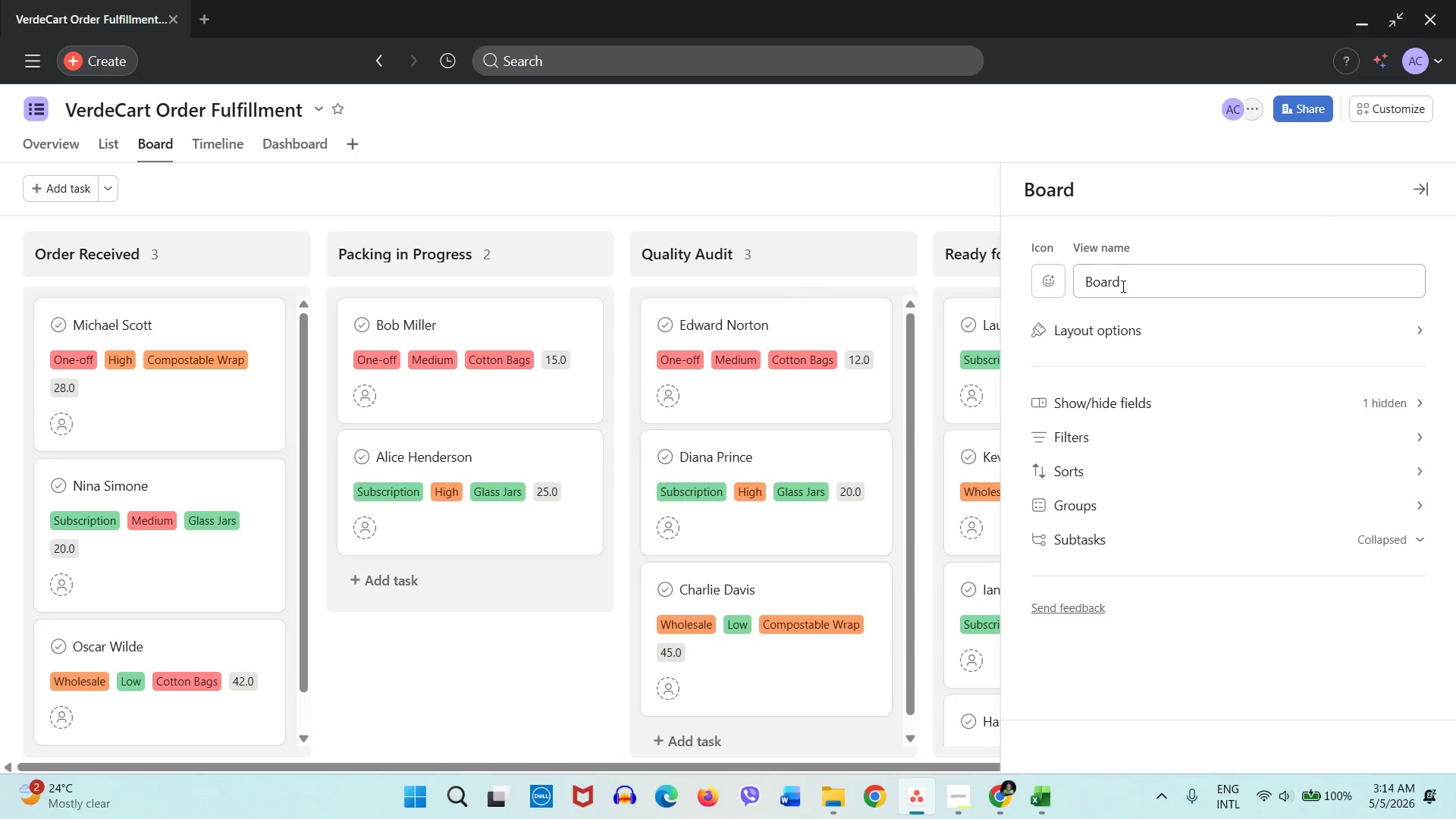 
left_click([849, 181])
 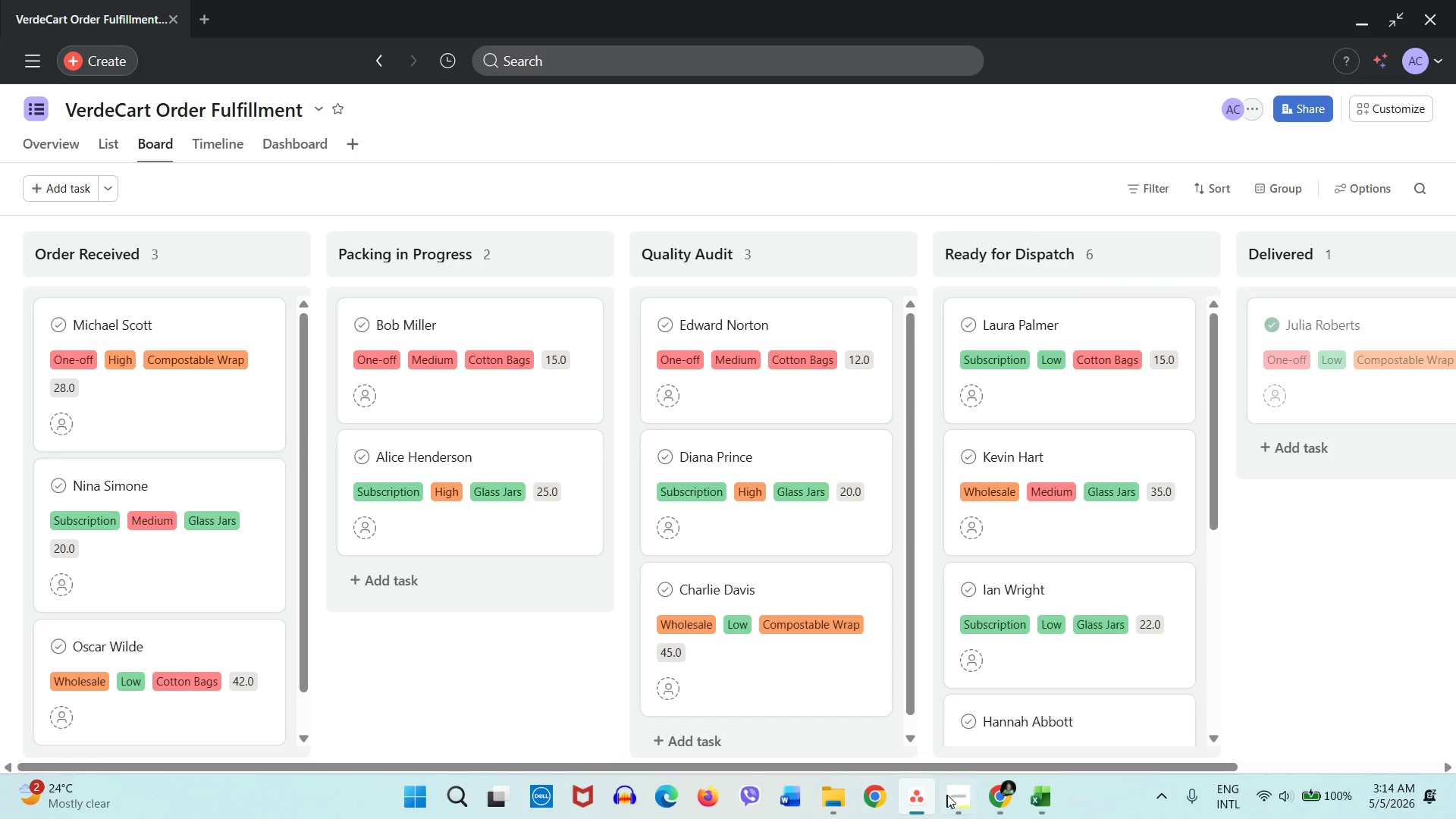 
left_click([955, 797])